 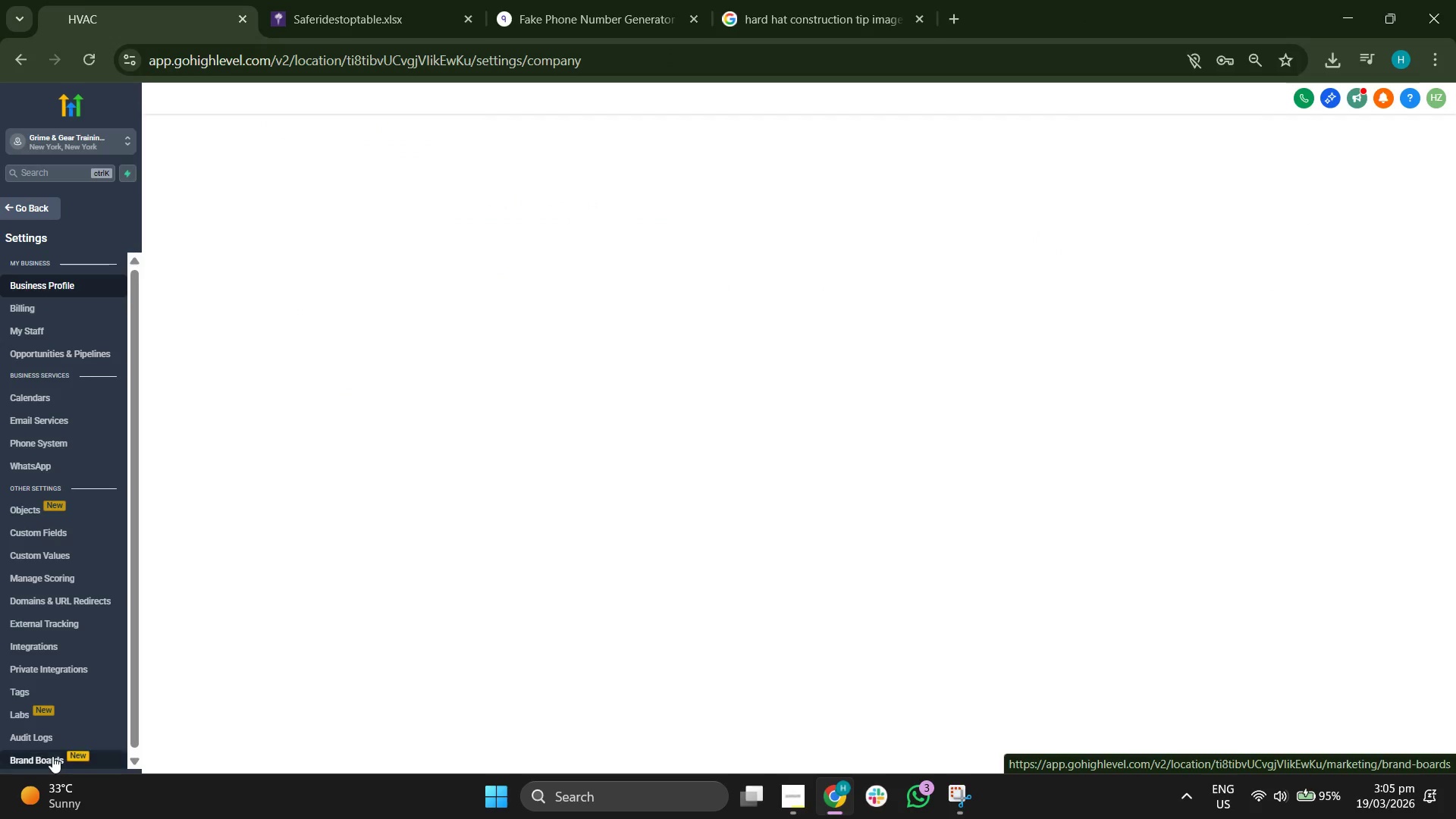 
left_click([67, 551])
 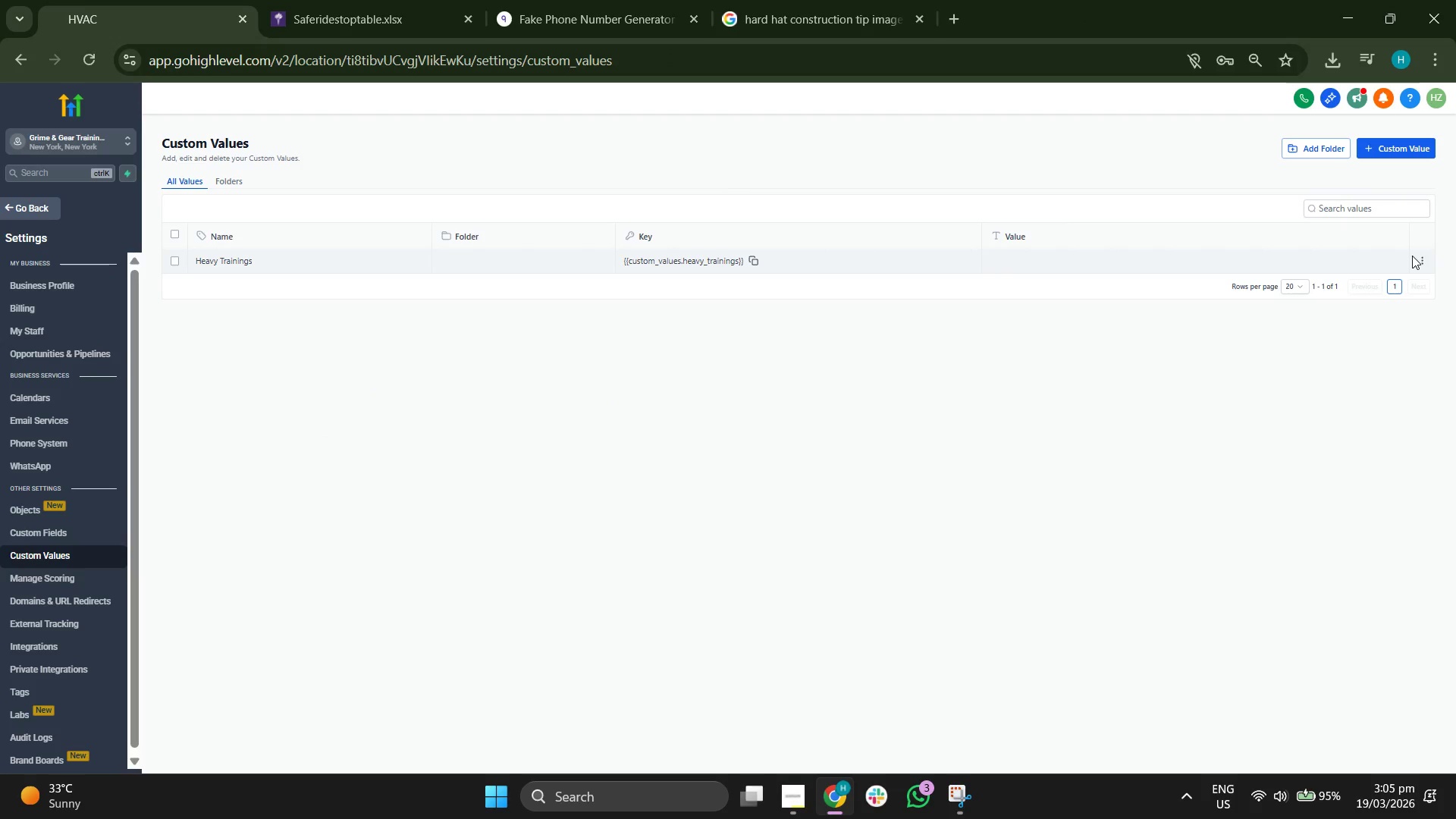 
left_click([1423, 256])
 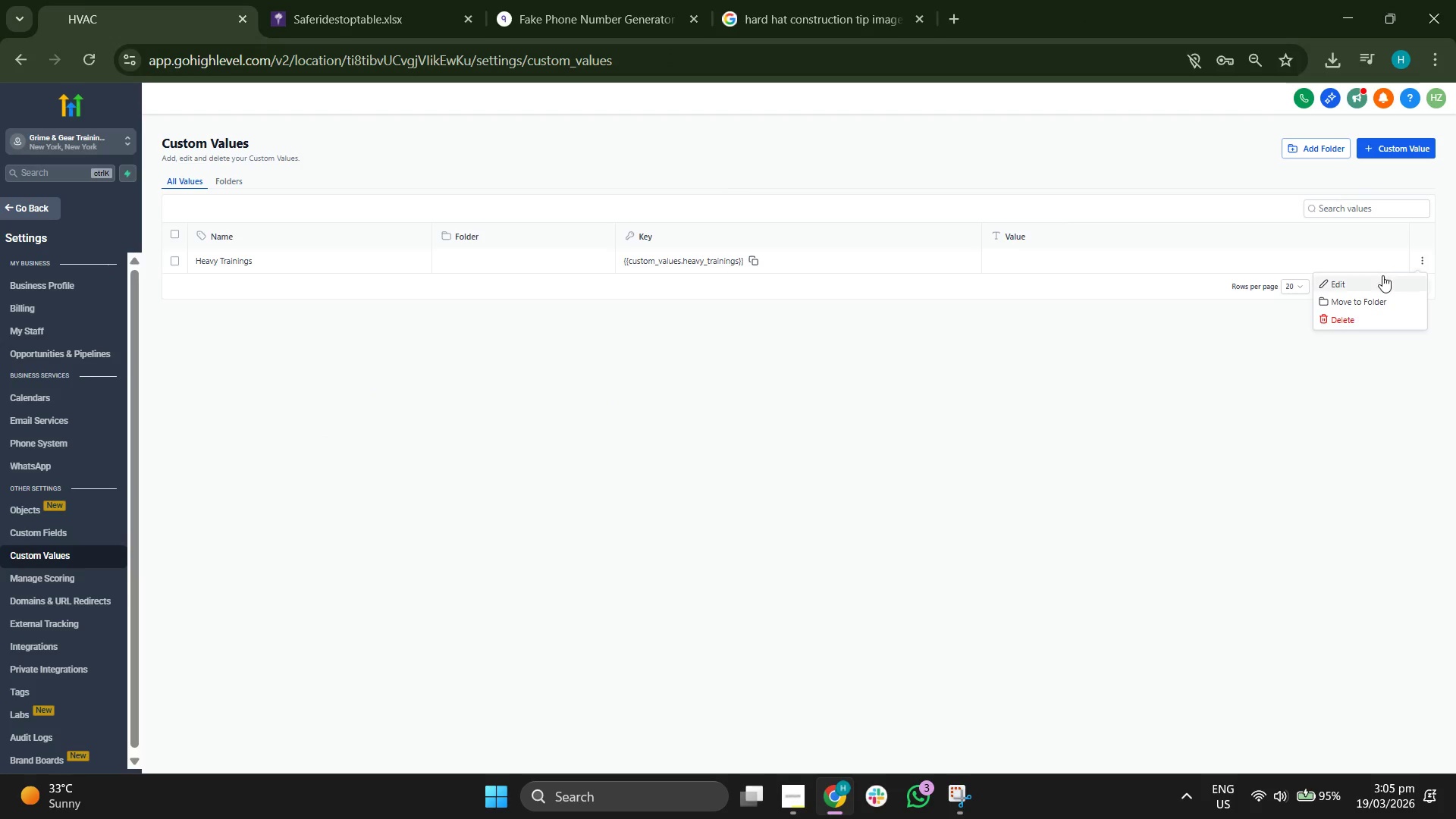 
left_click([1382, 278])
 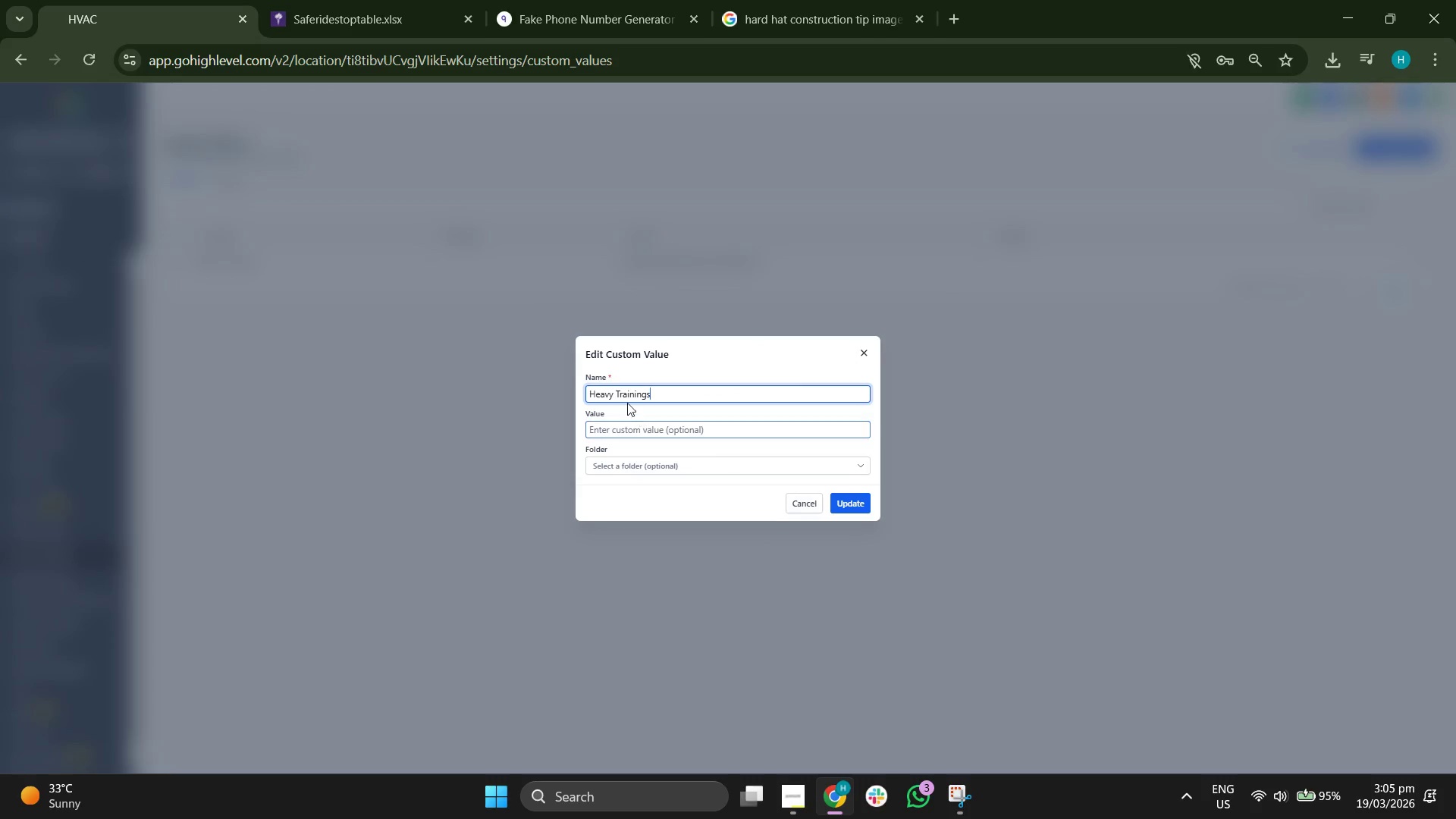 
left_click([614, 390])
 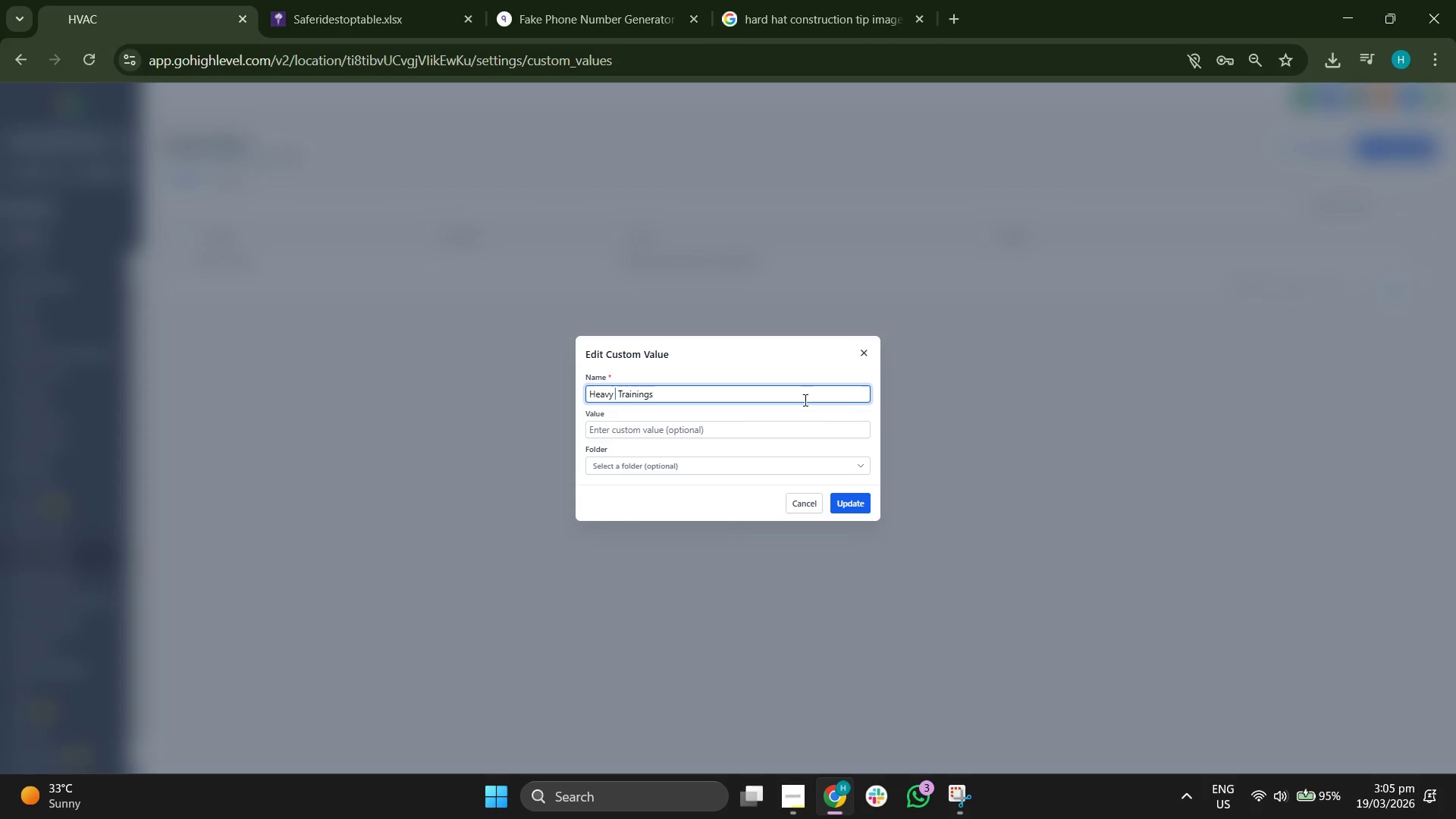 
type( e)
key(Backspace)
type(Equipment)
 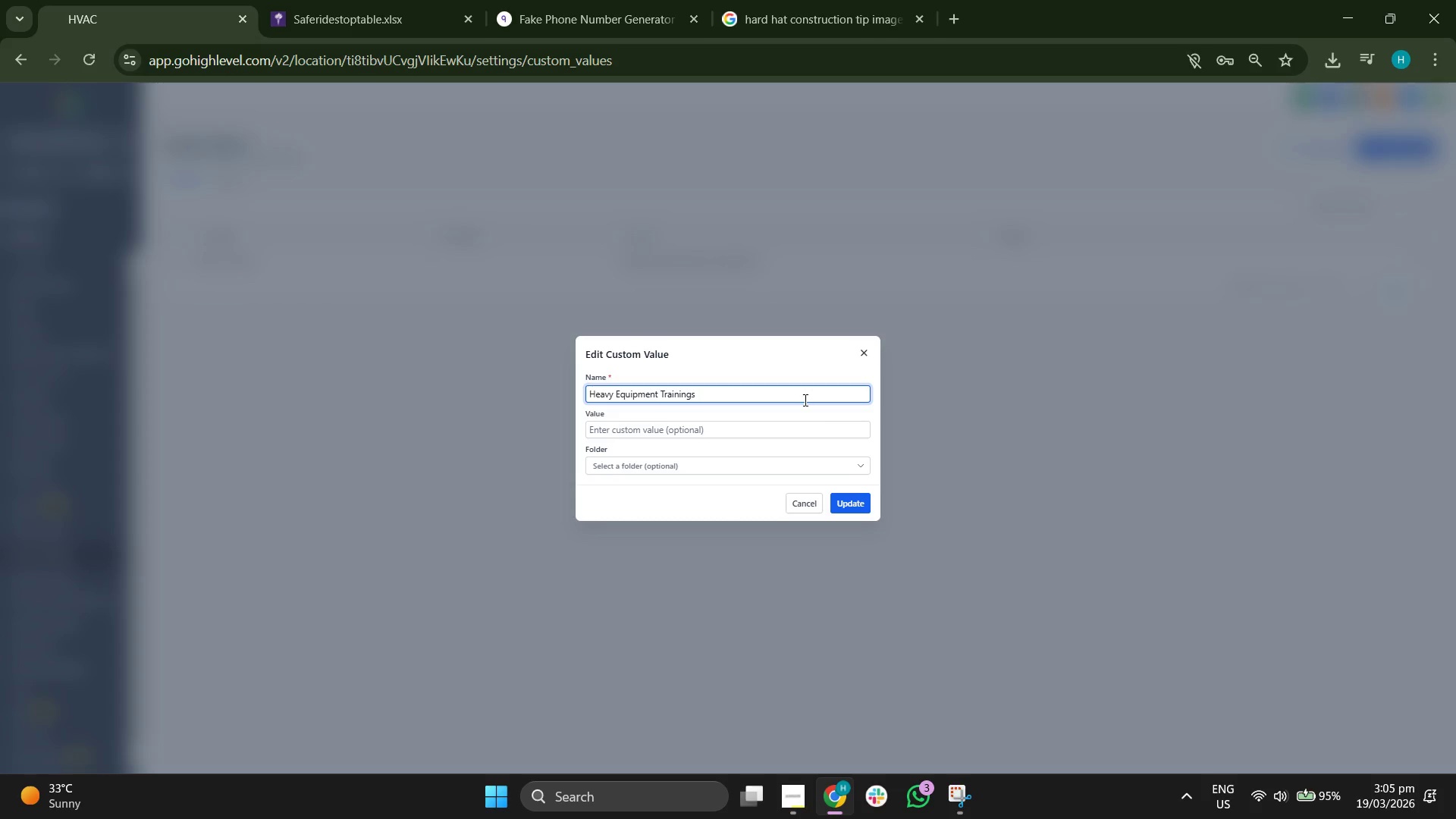 
left_click([804, 400])
 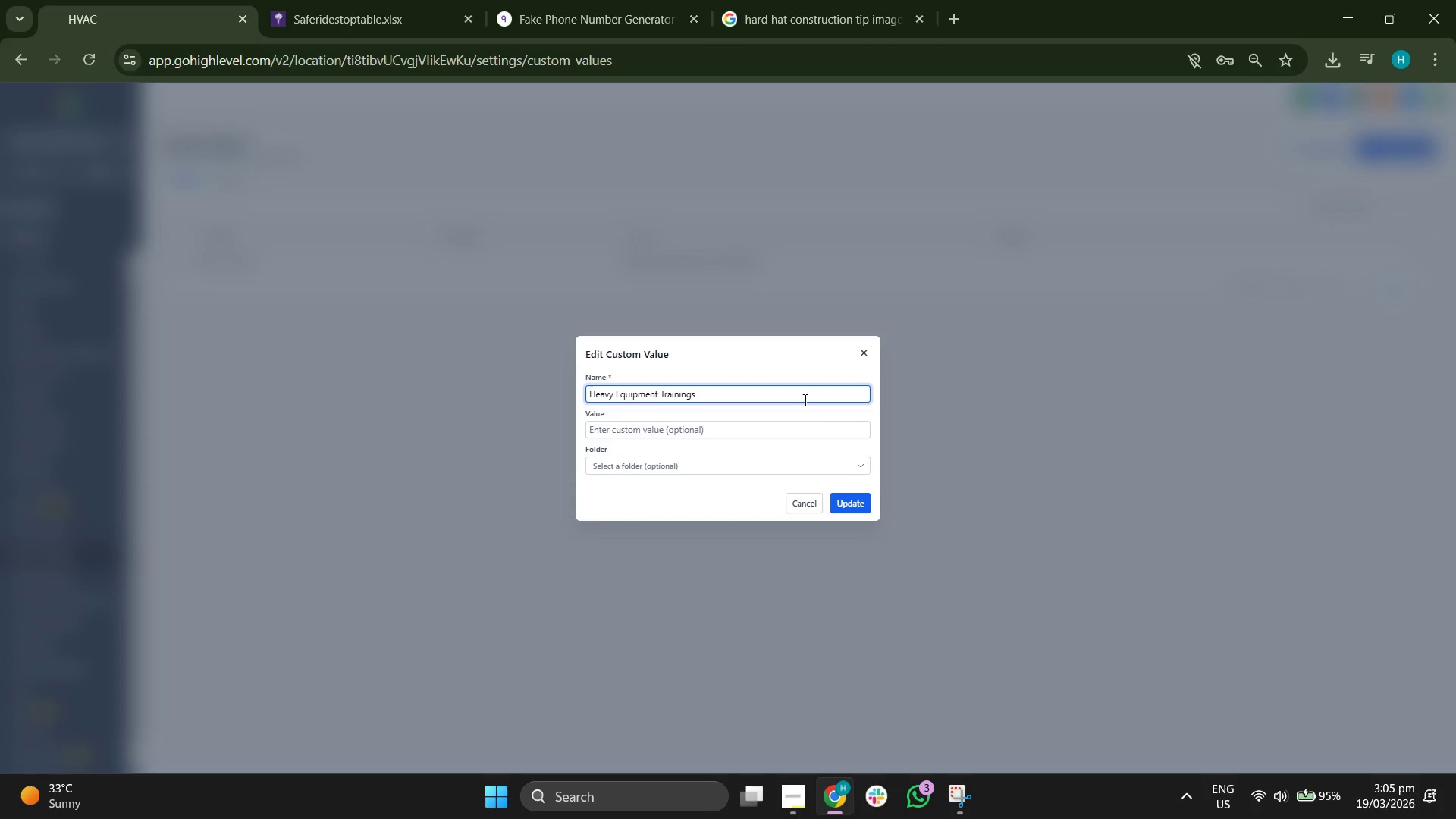 
key(Backspace)
 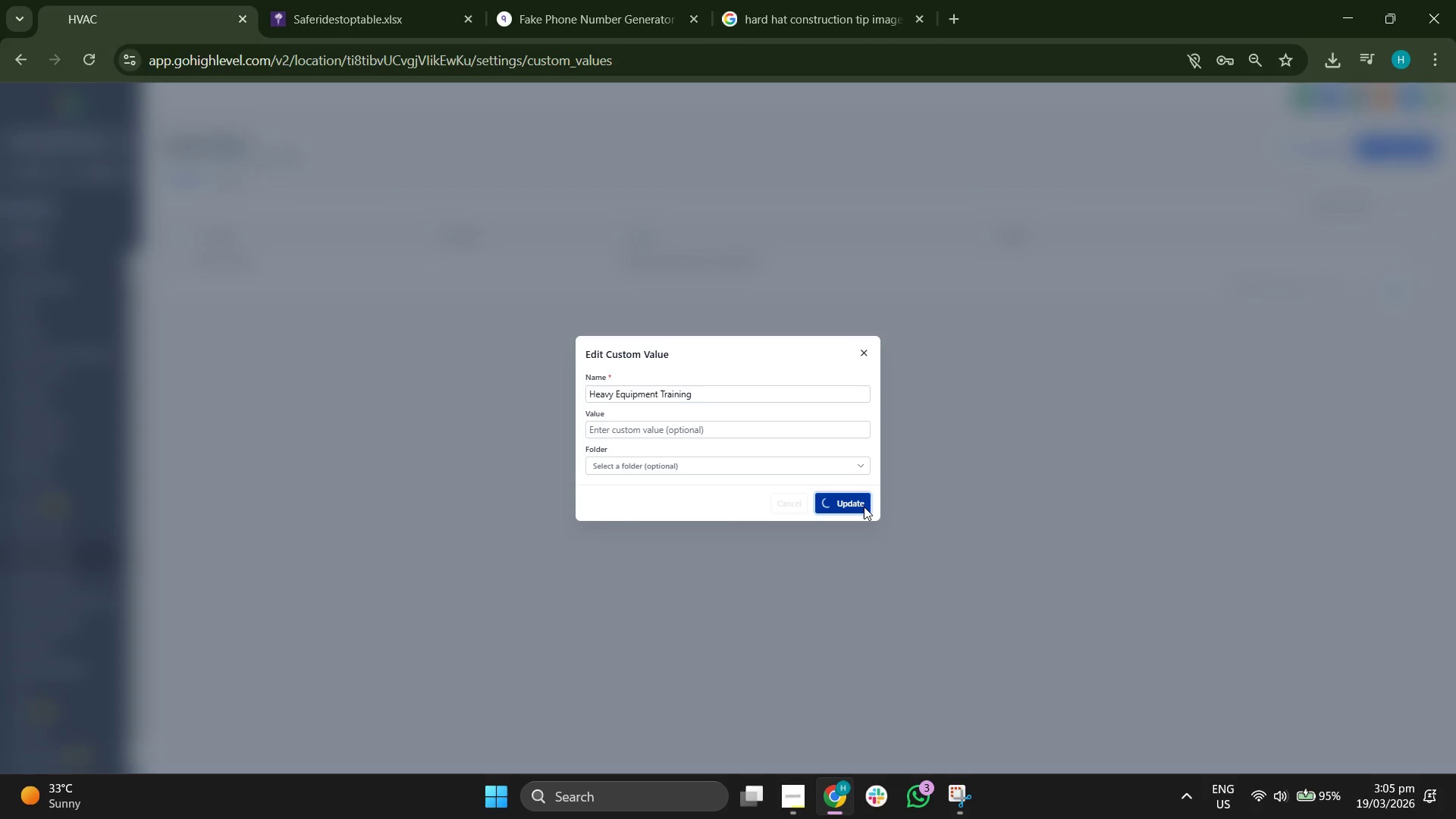 
wait(9.11)
 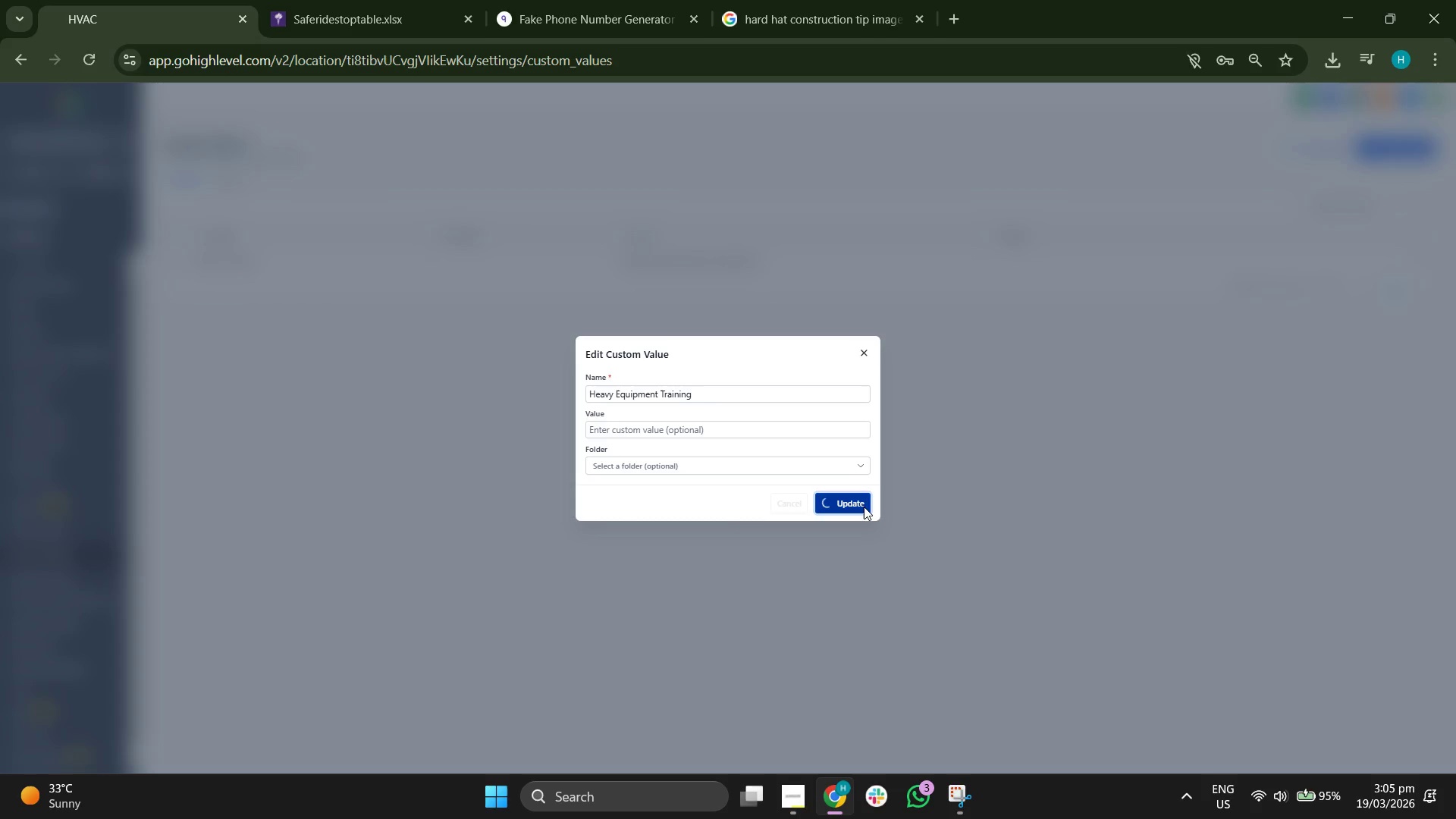 
left_click([32, 203])
 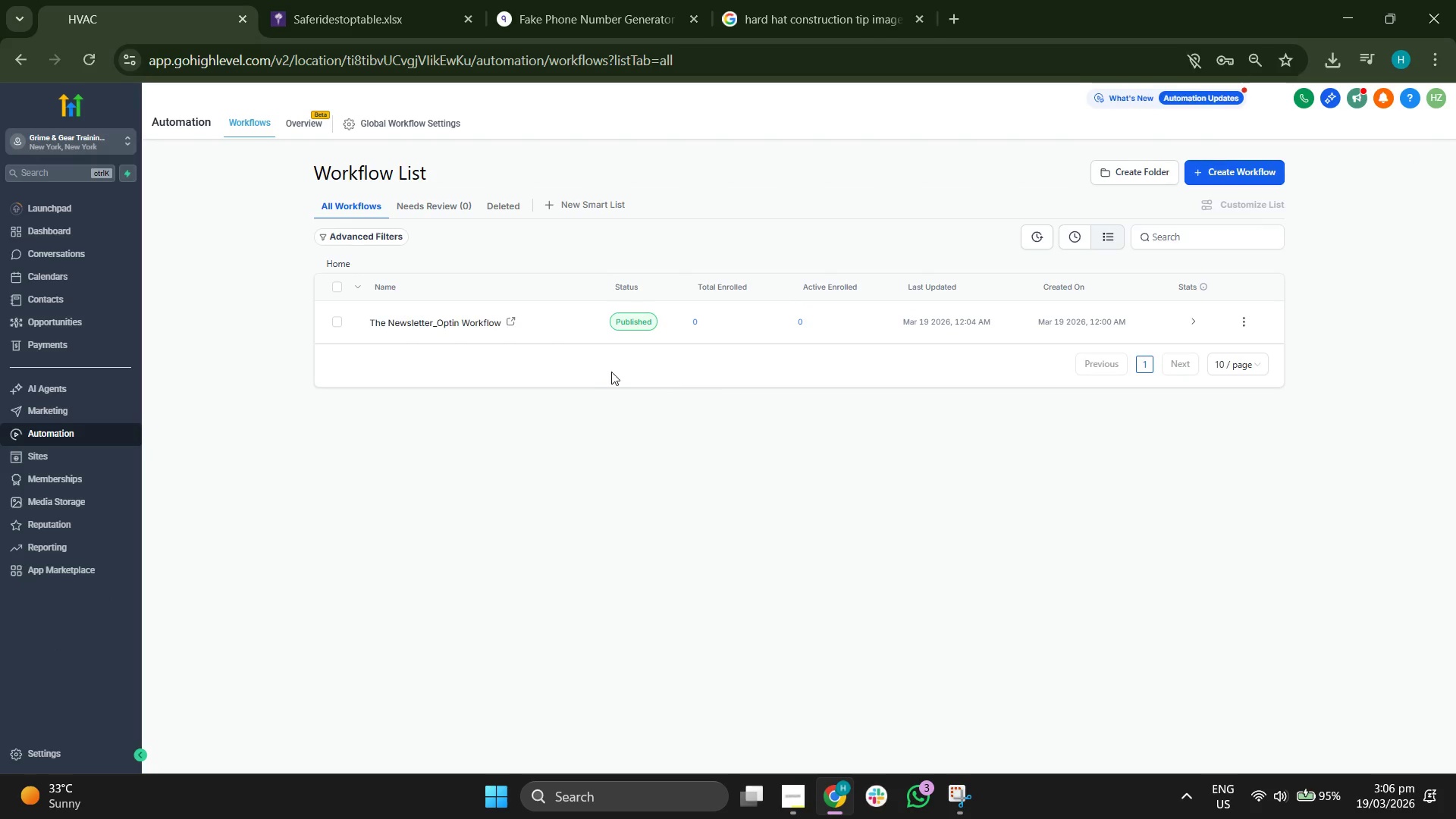 
wait(6.03)
 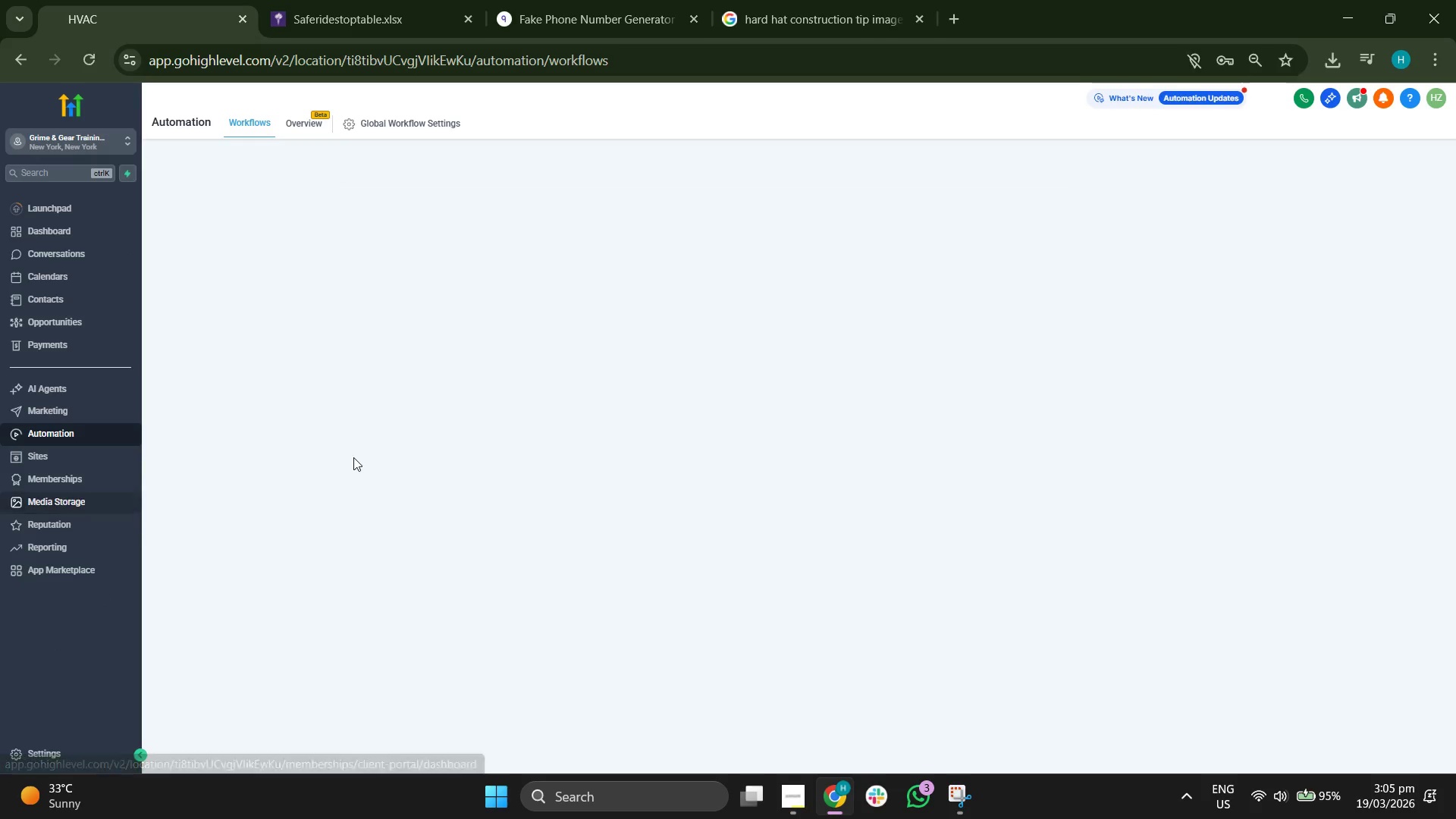 
left_click([97, 403])
 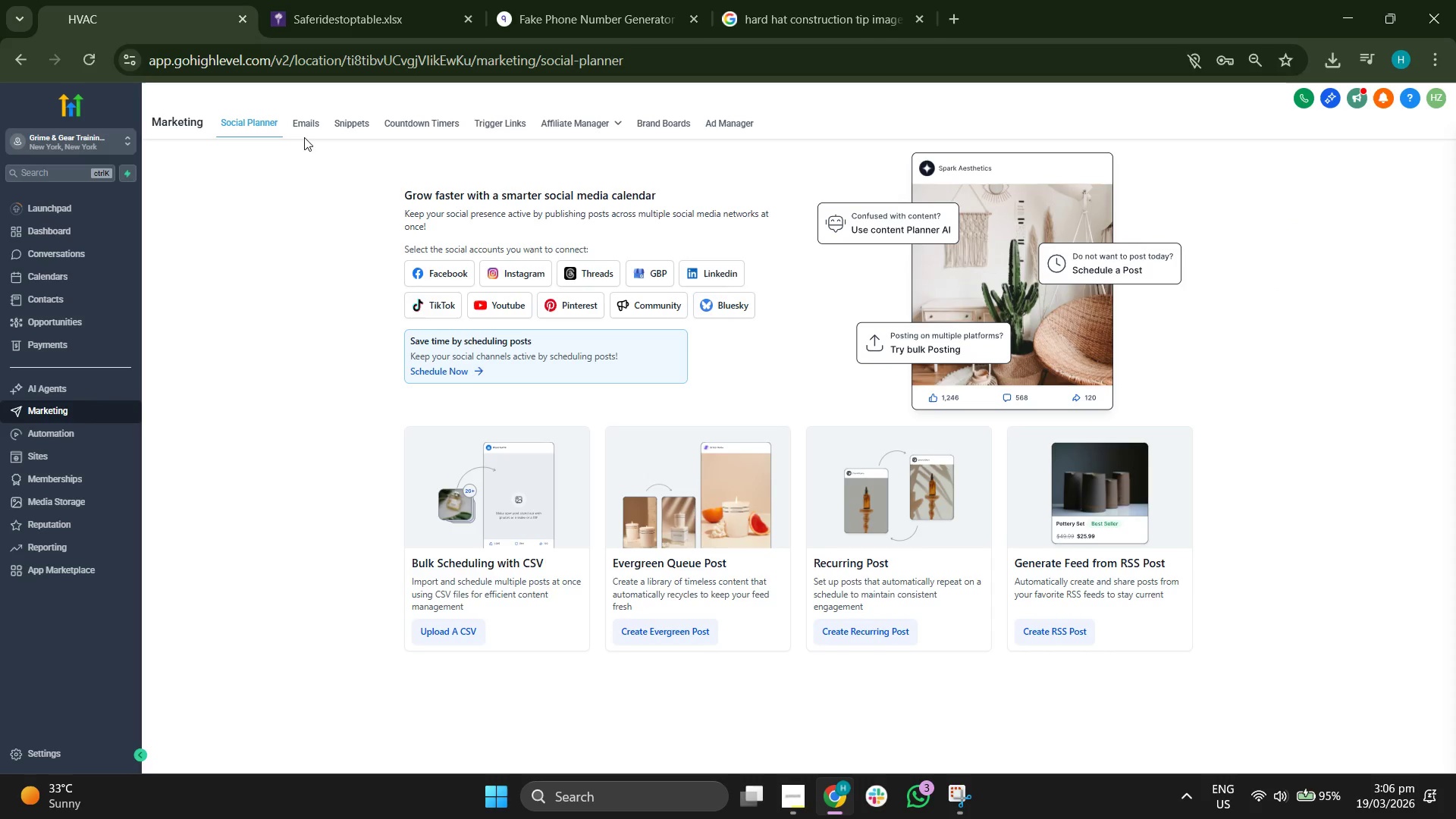 
left_click([303, 128])
 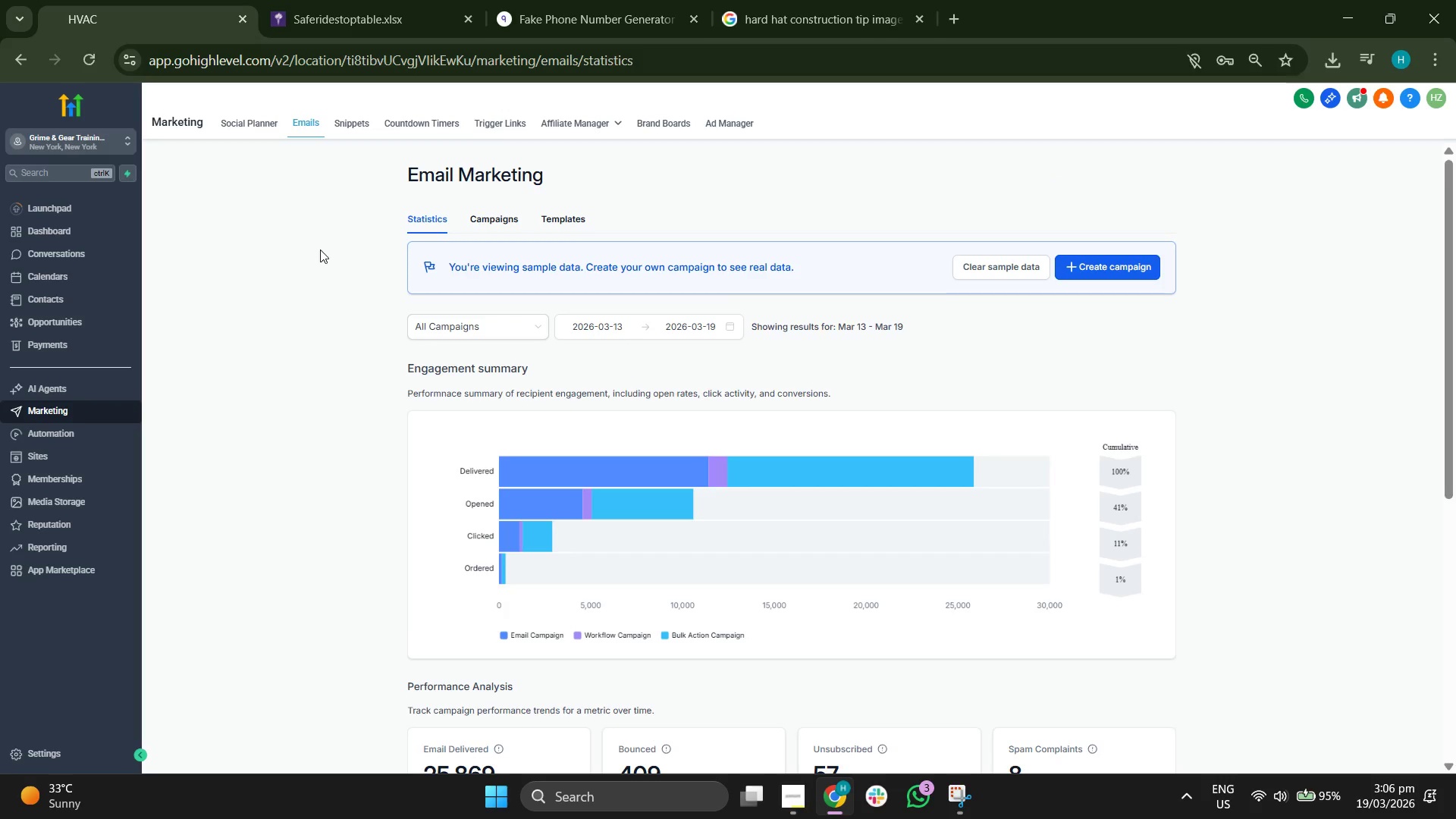 
wait(5.62)
 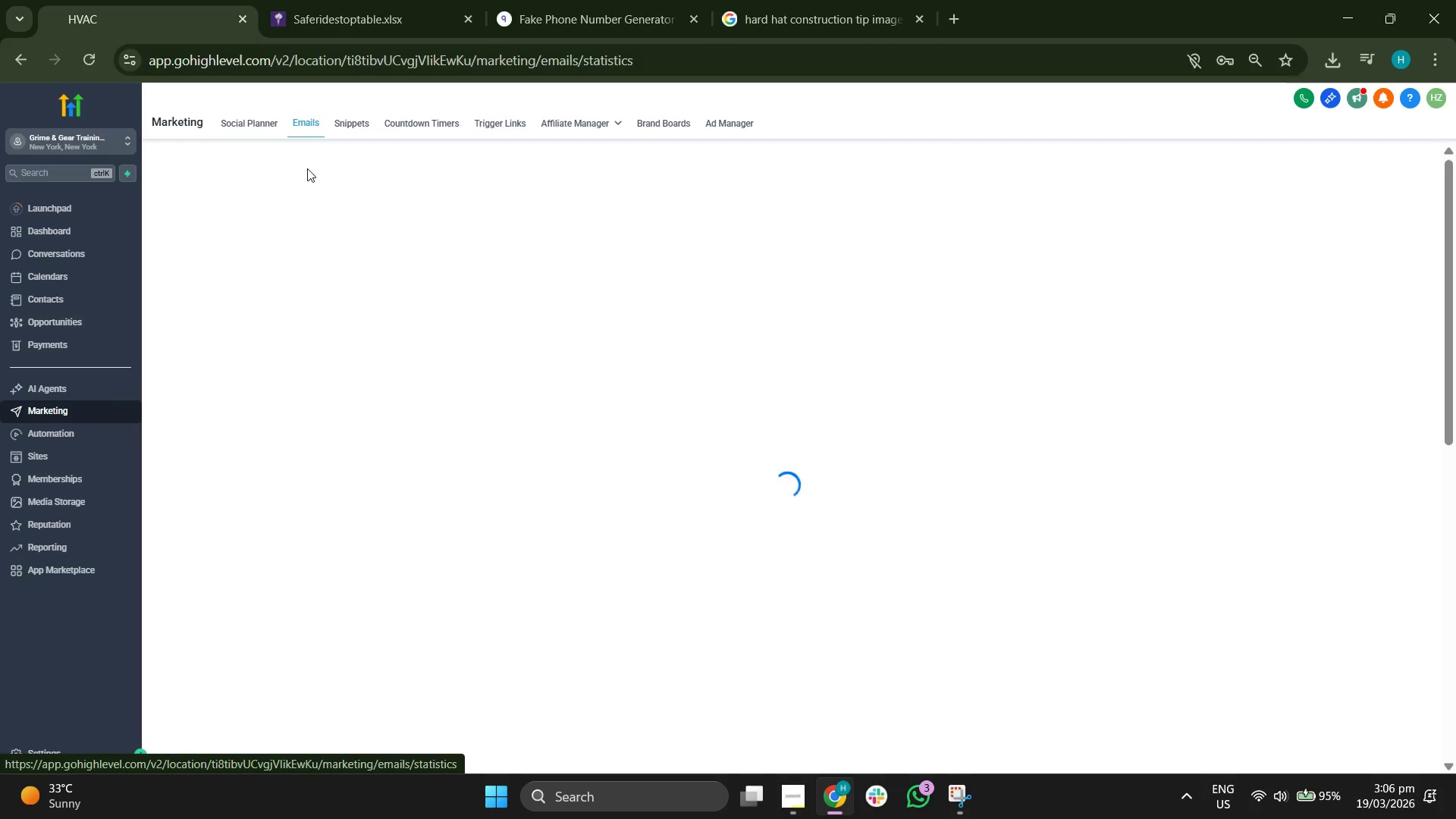 
left_click([573, 219])
 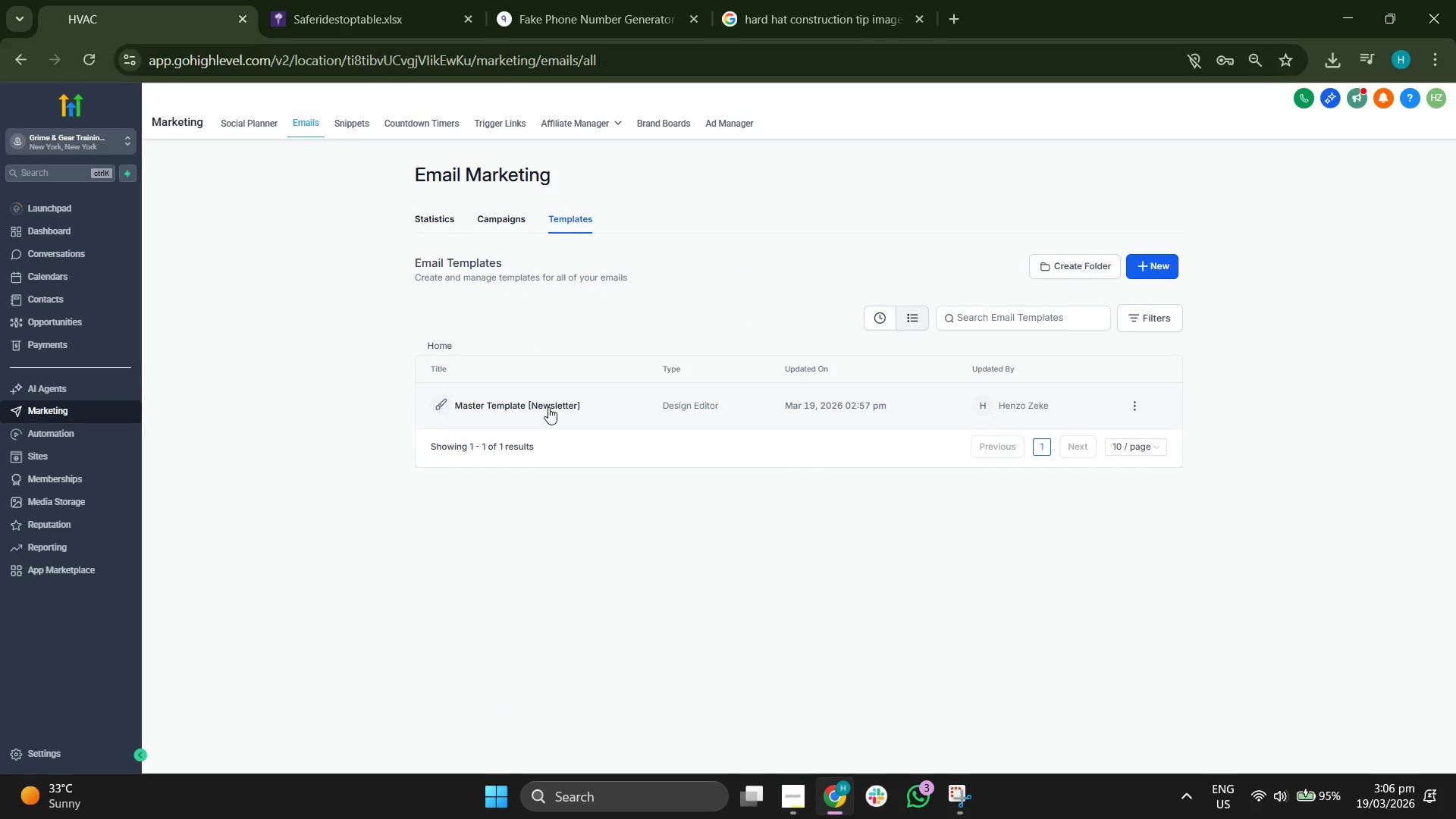 
left_click([544, 406])